 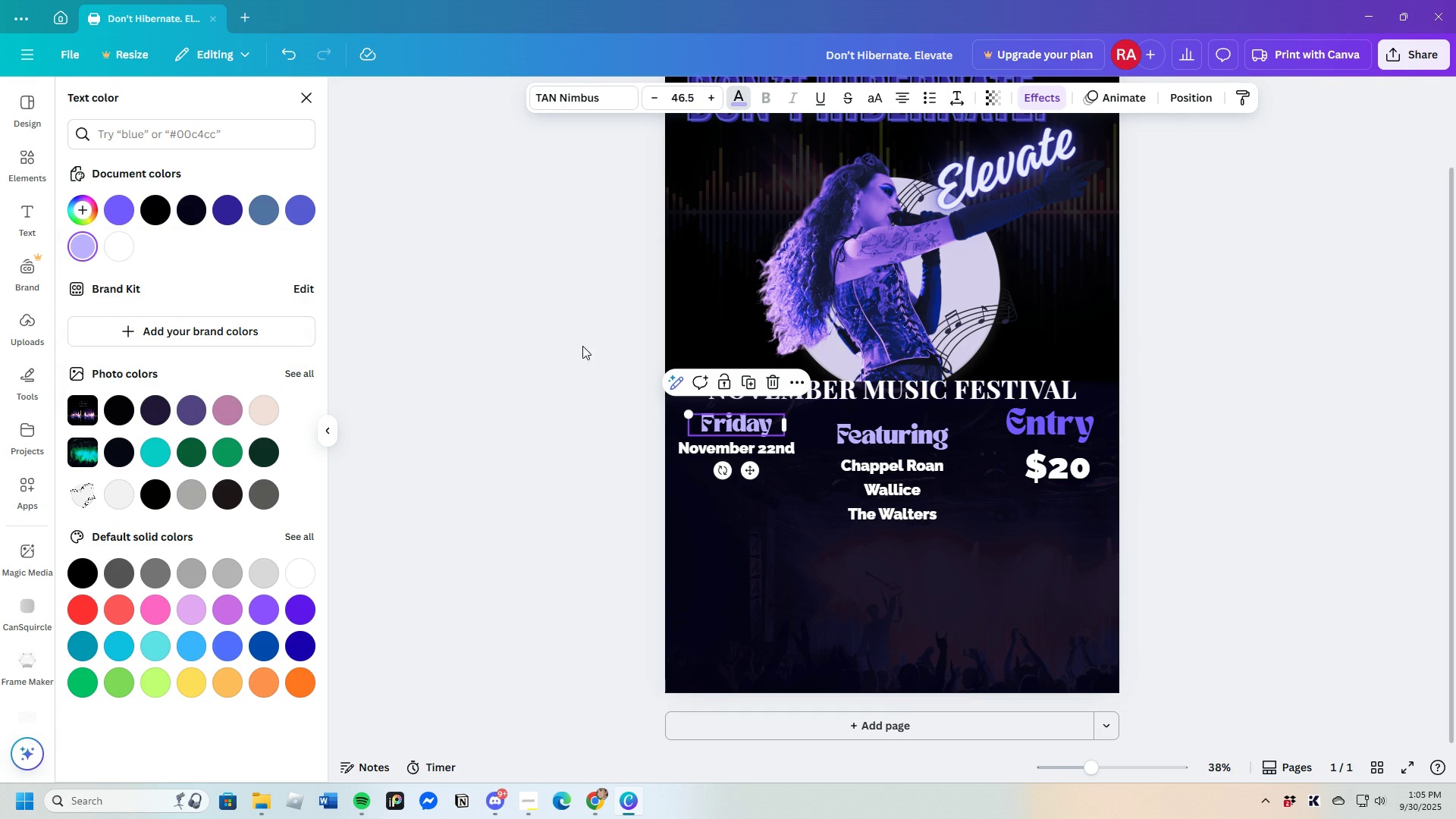 
left_click([236, 211])
 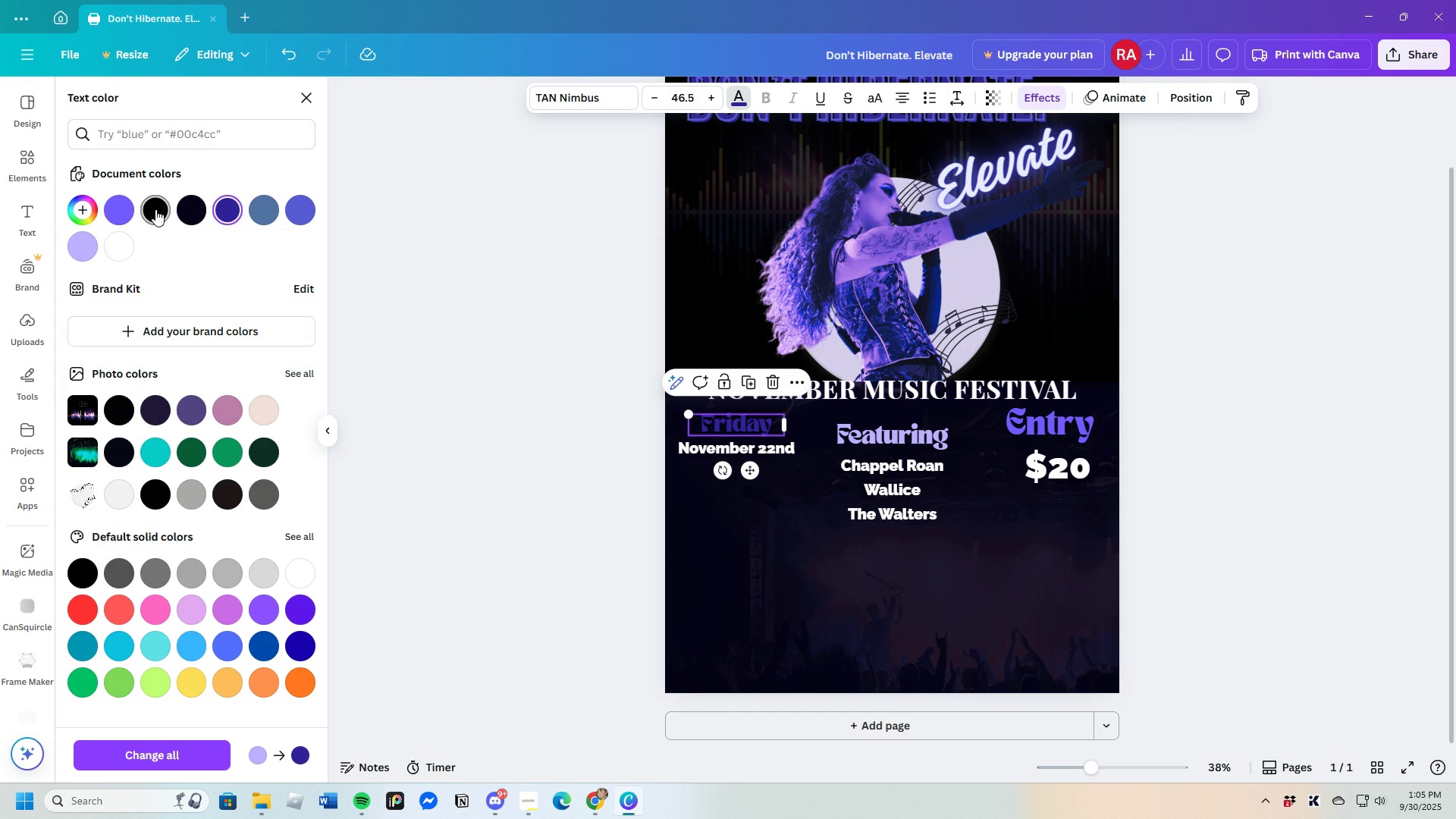 
left_click([119, 209])
 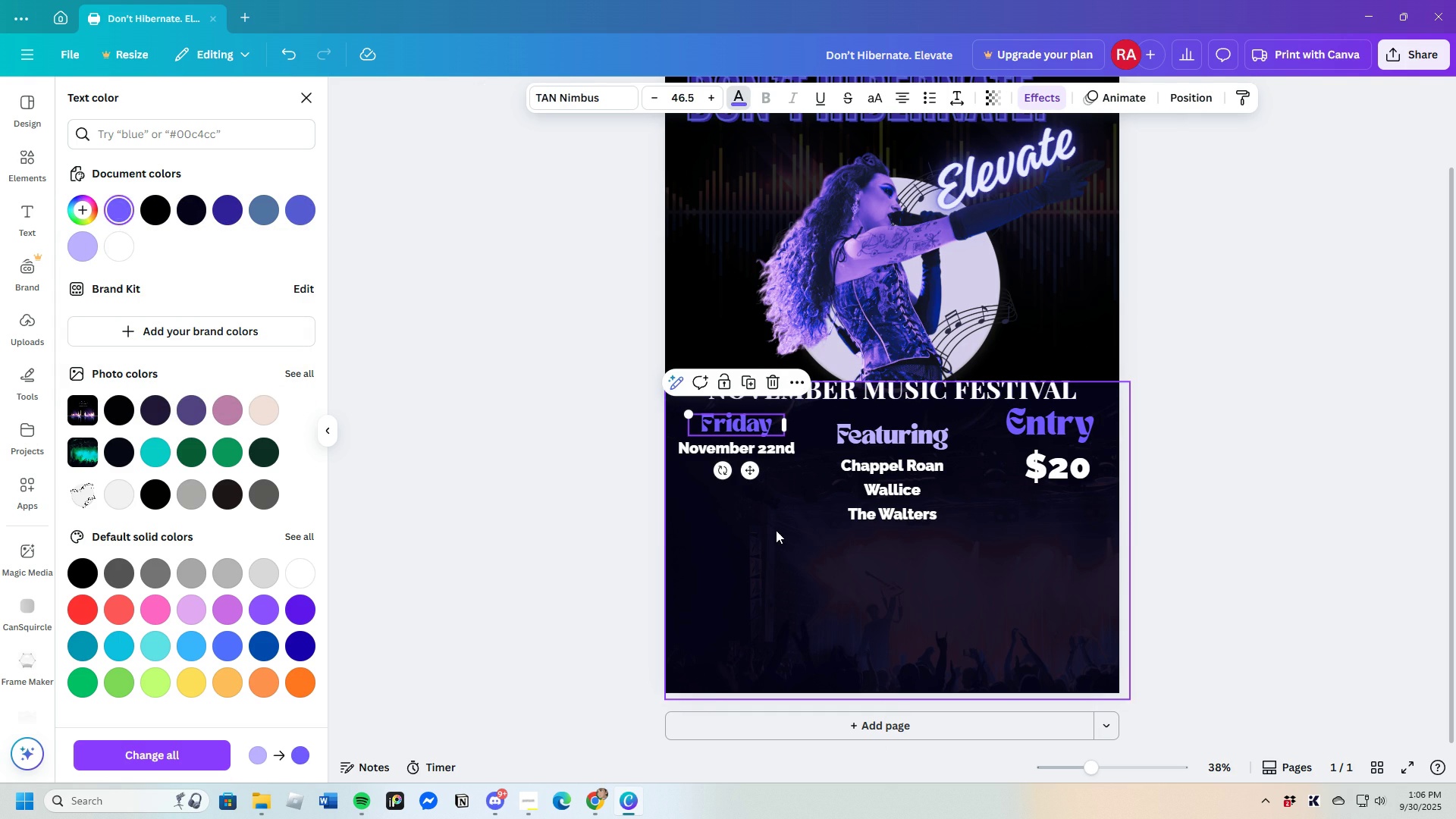 
left_click([776, 530])
 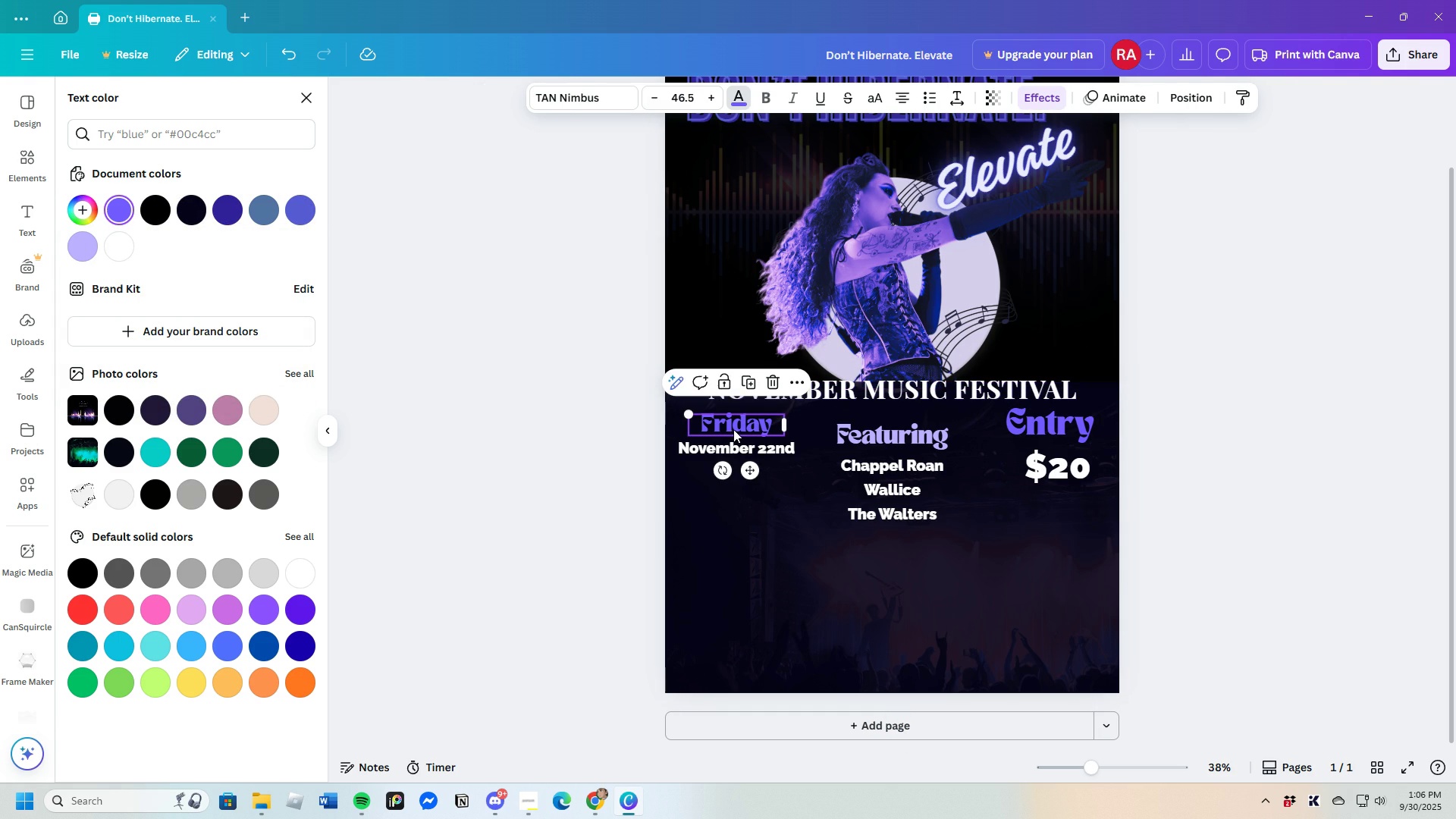 
left_click([733, 429])
 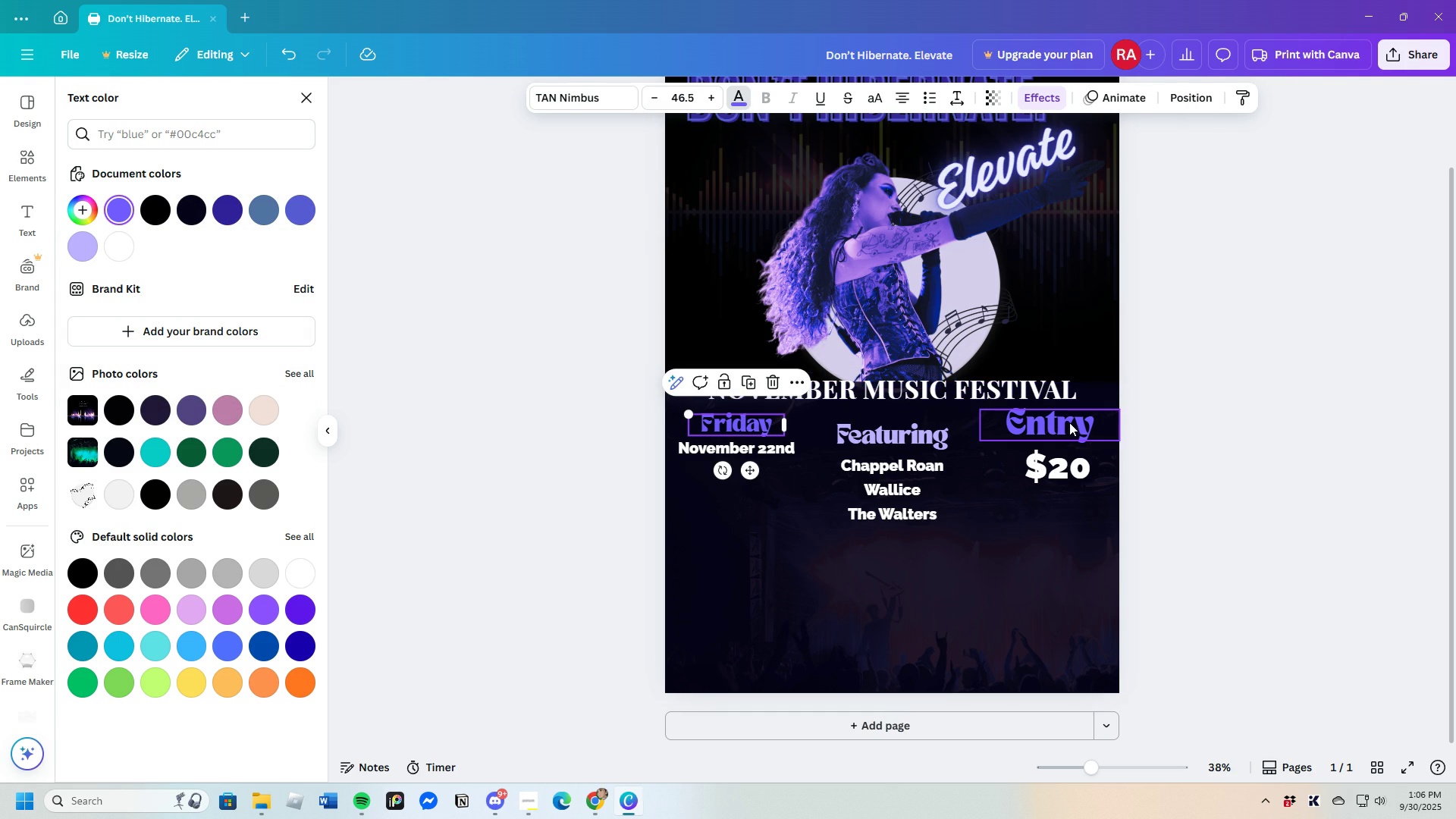 
left_click([1069, 423])
 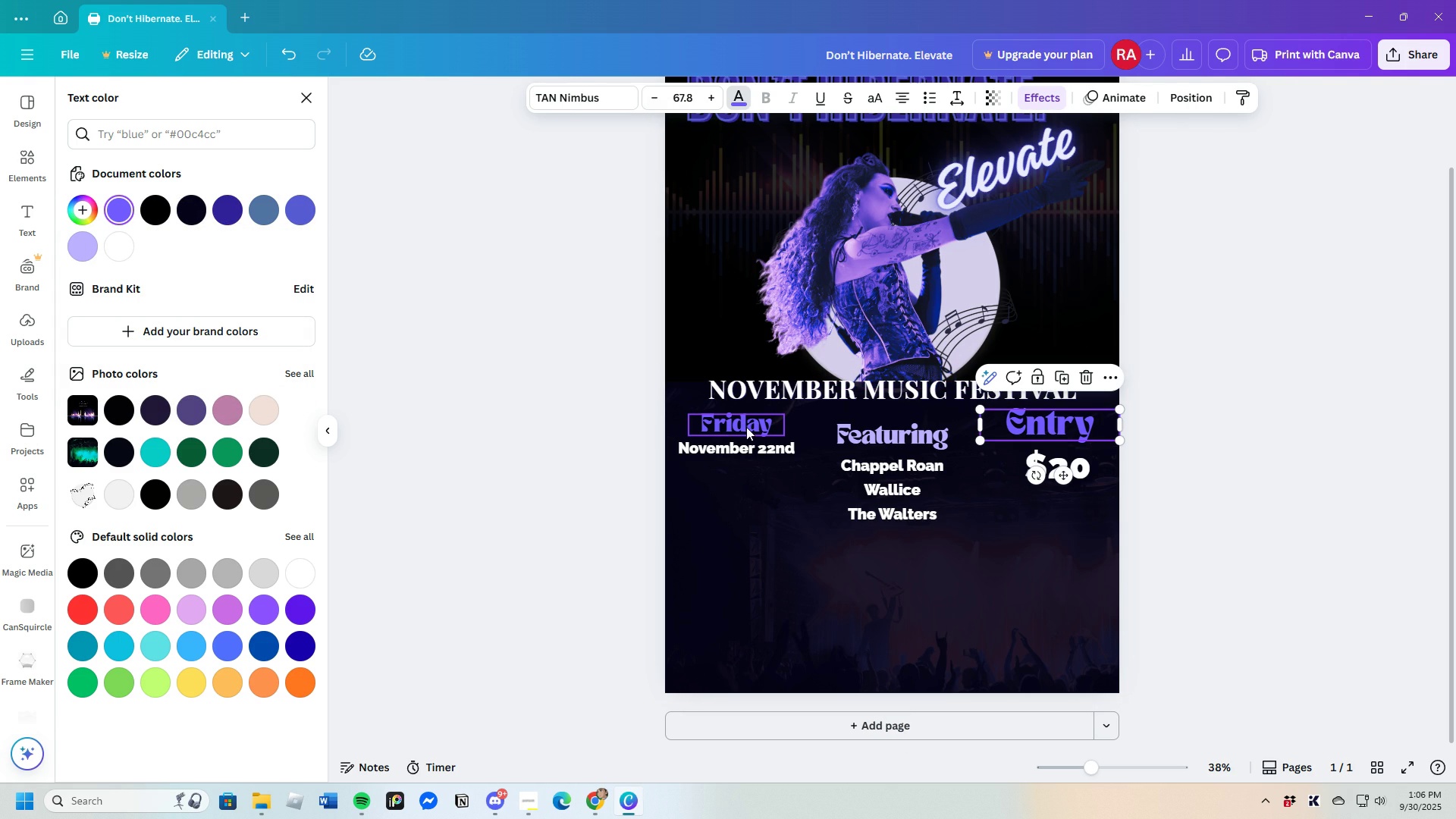 
left_click([742, 427])
 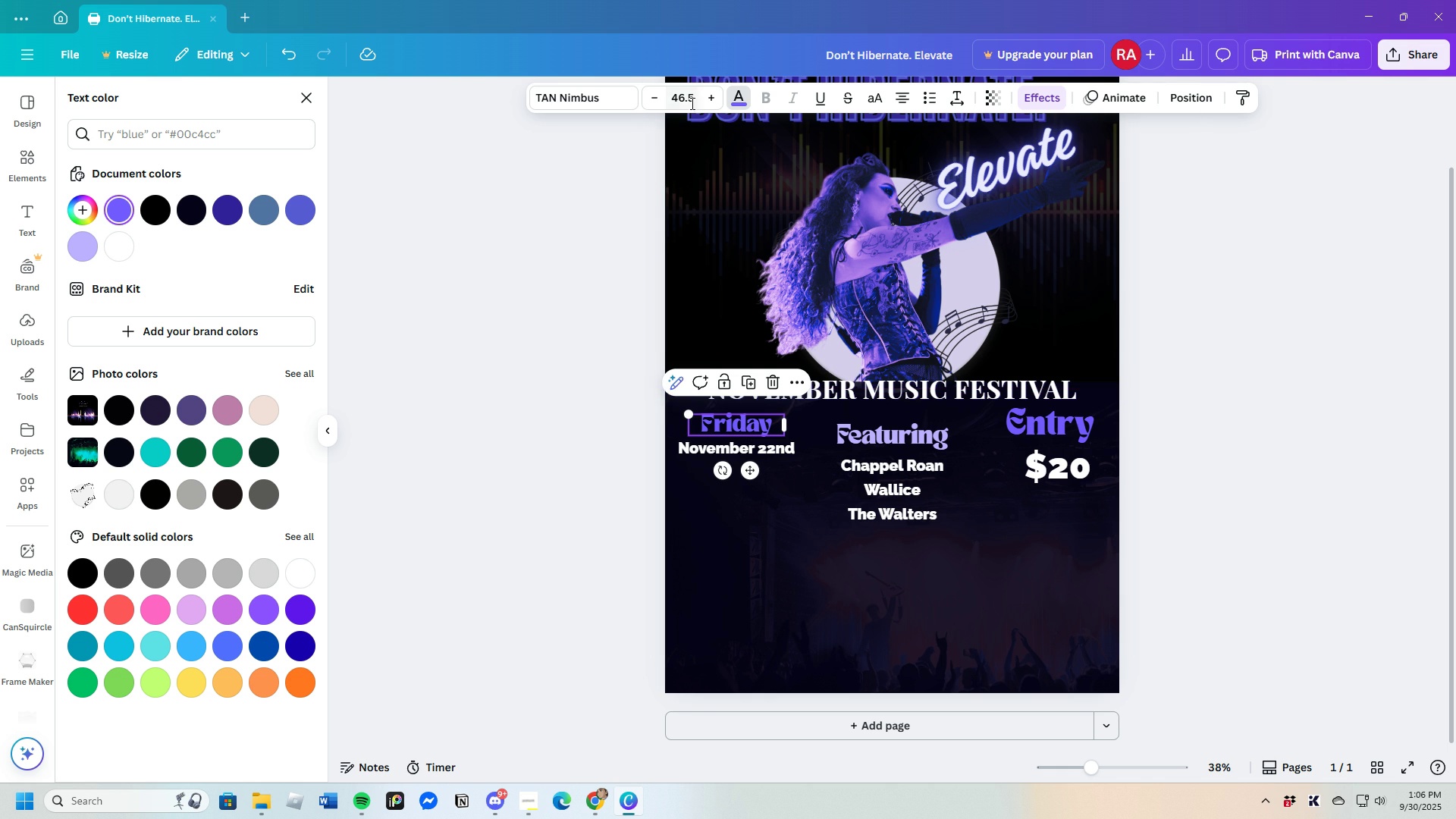 
left_click([691, 103])
 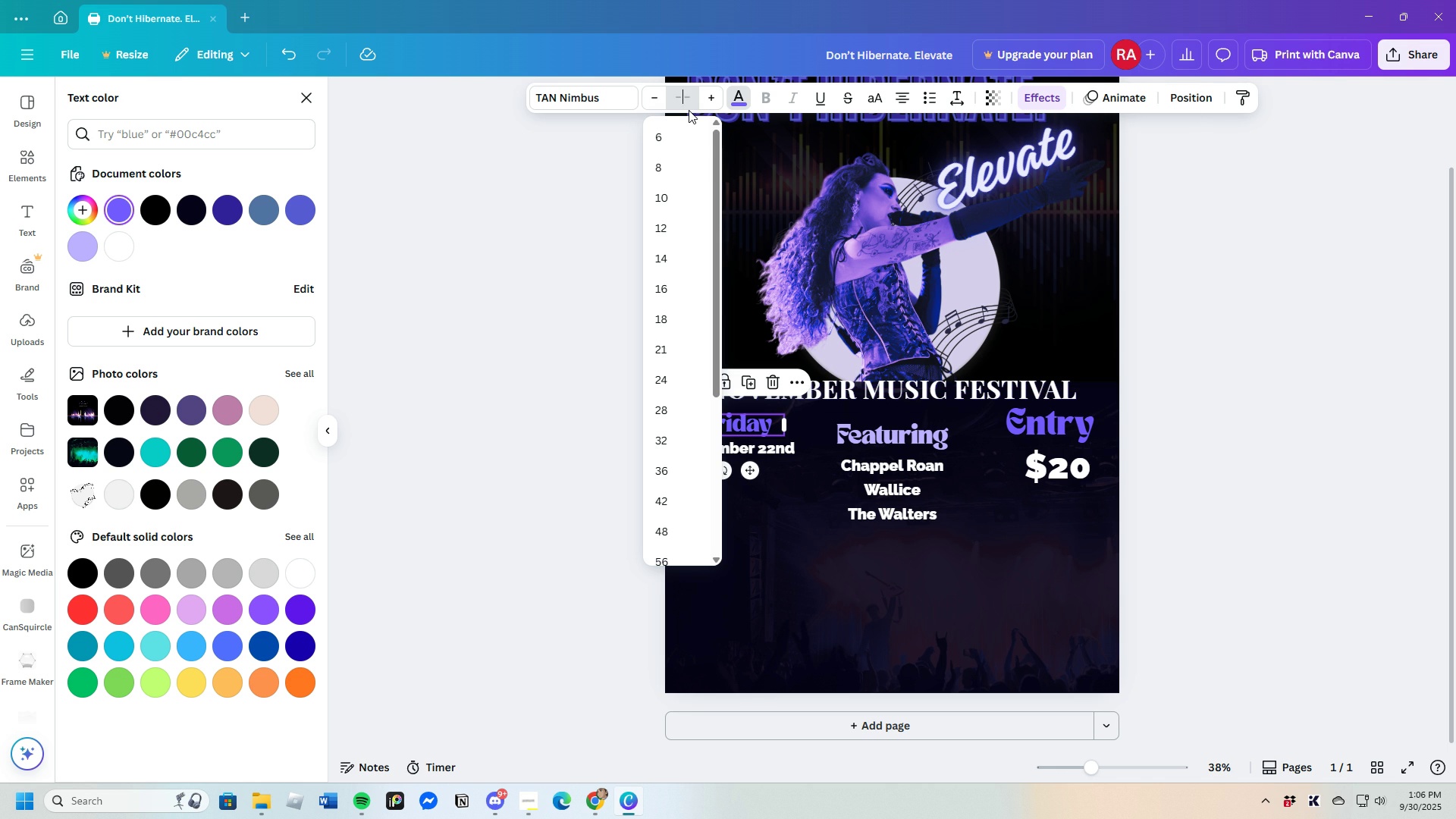 
key(Backspace)
type(67.8)
 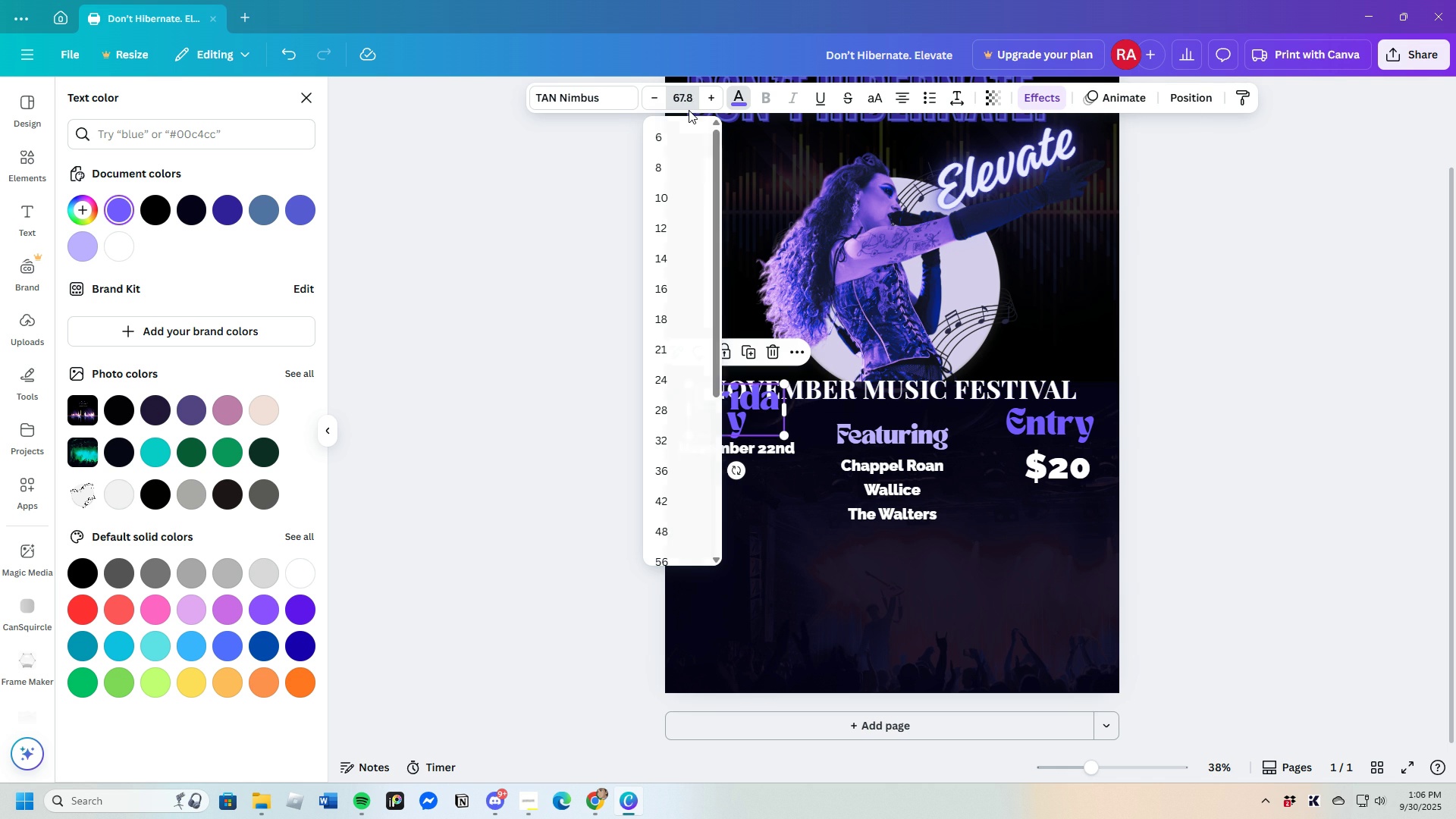 
key(Enter)